 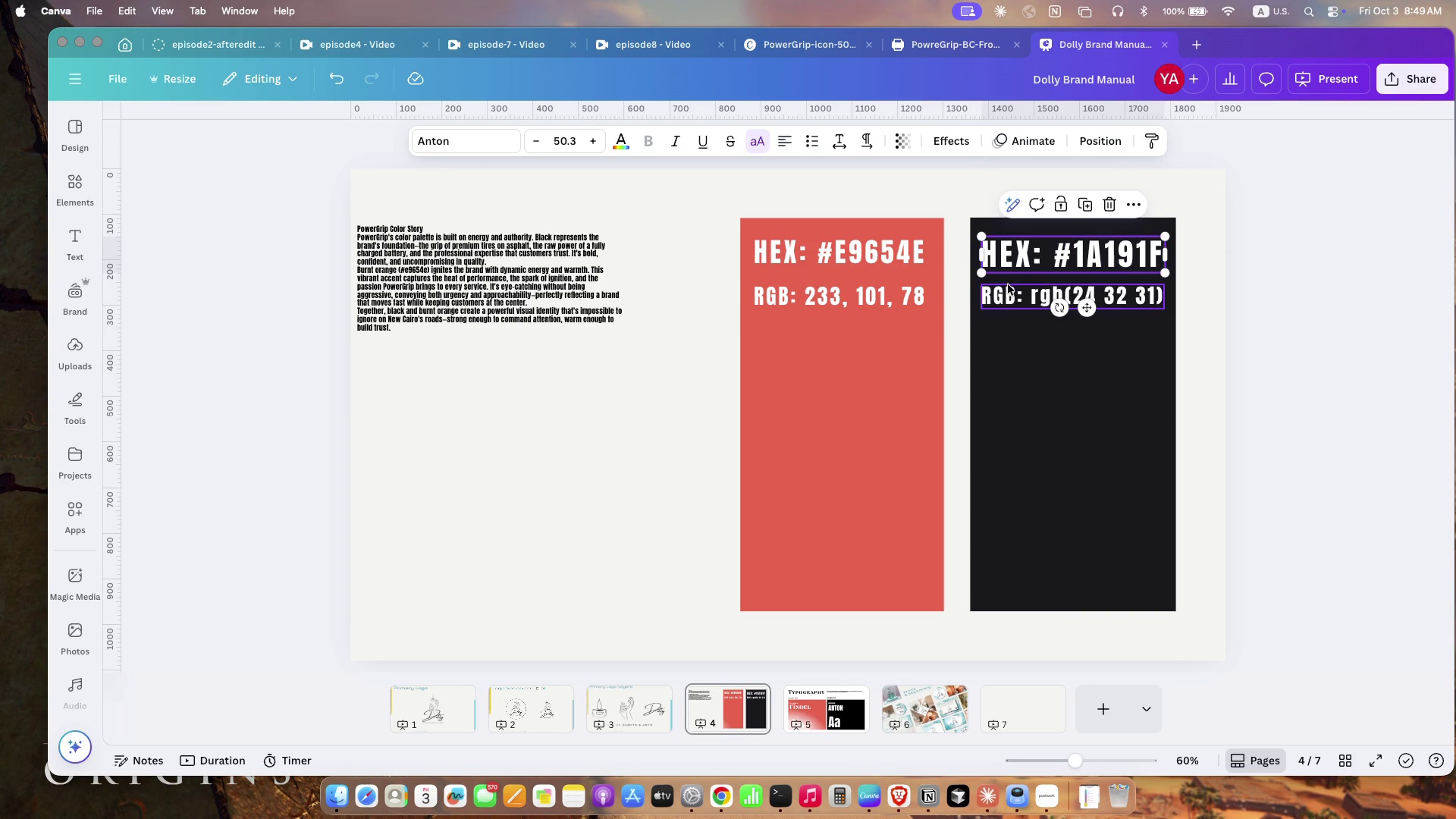 
mouse_move([1014, 283])
 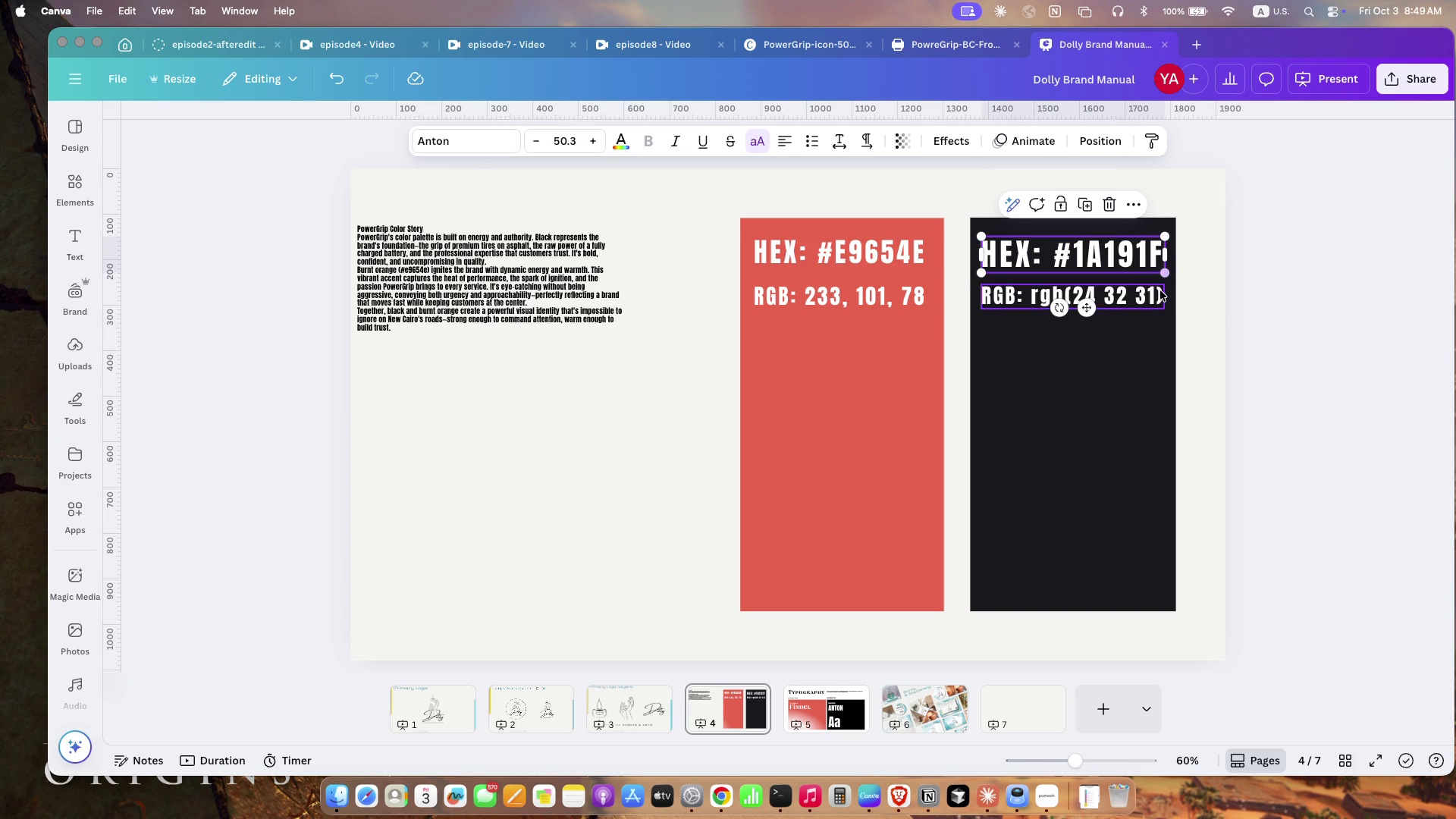 
left_click([1159, 294])
 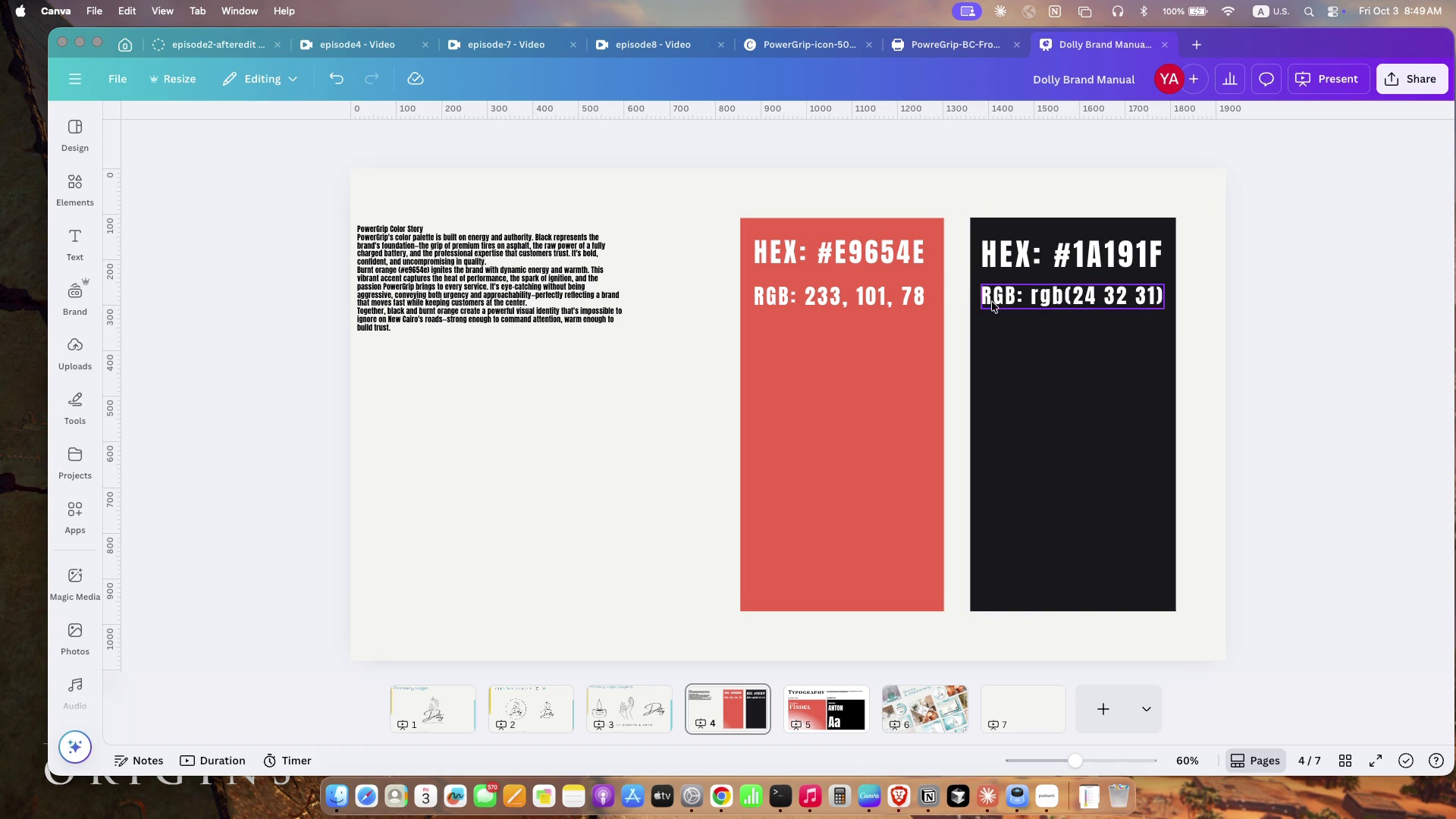 
left_click([884, 300])
 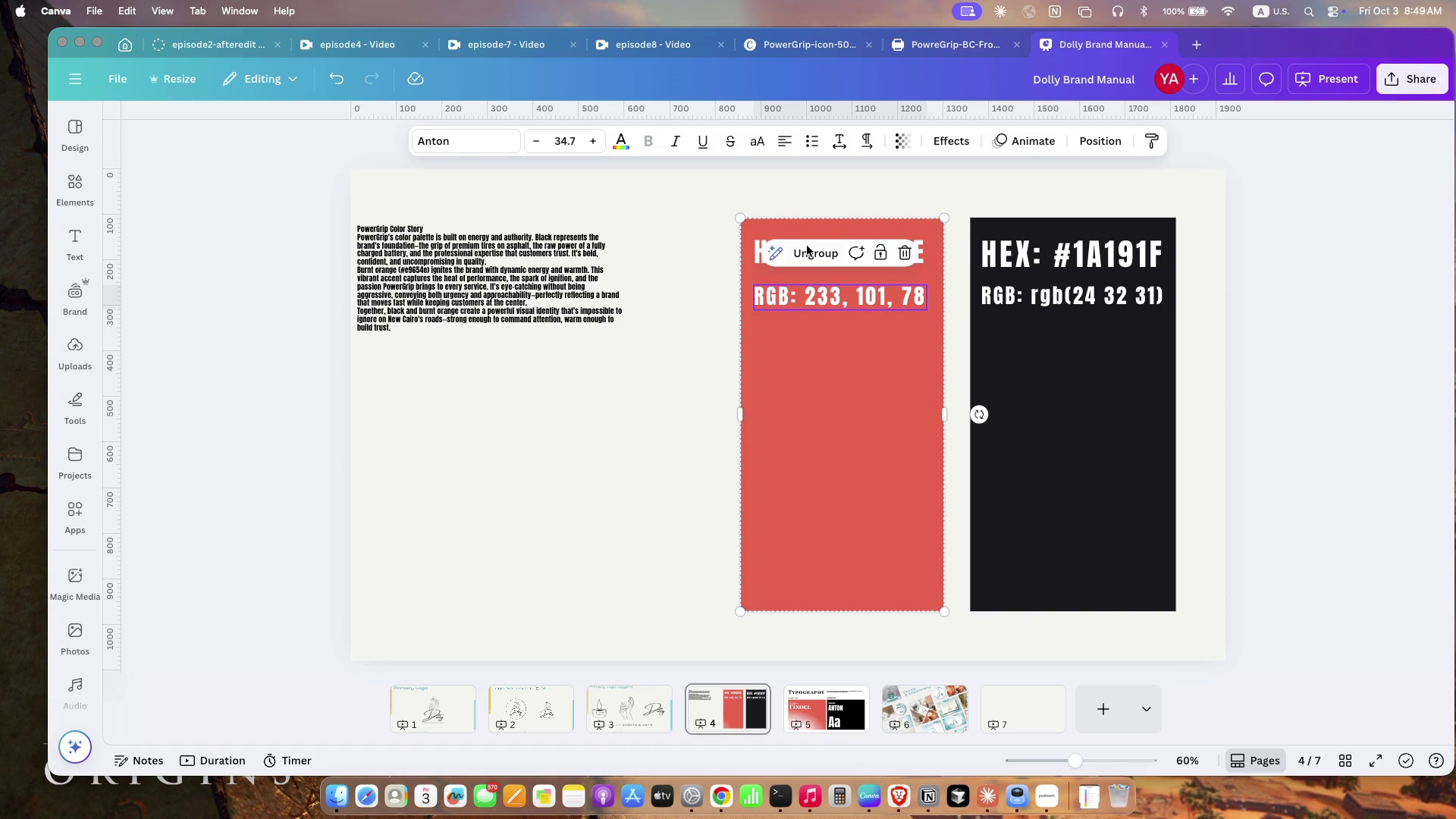 
left_click([810, 256])
 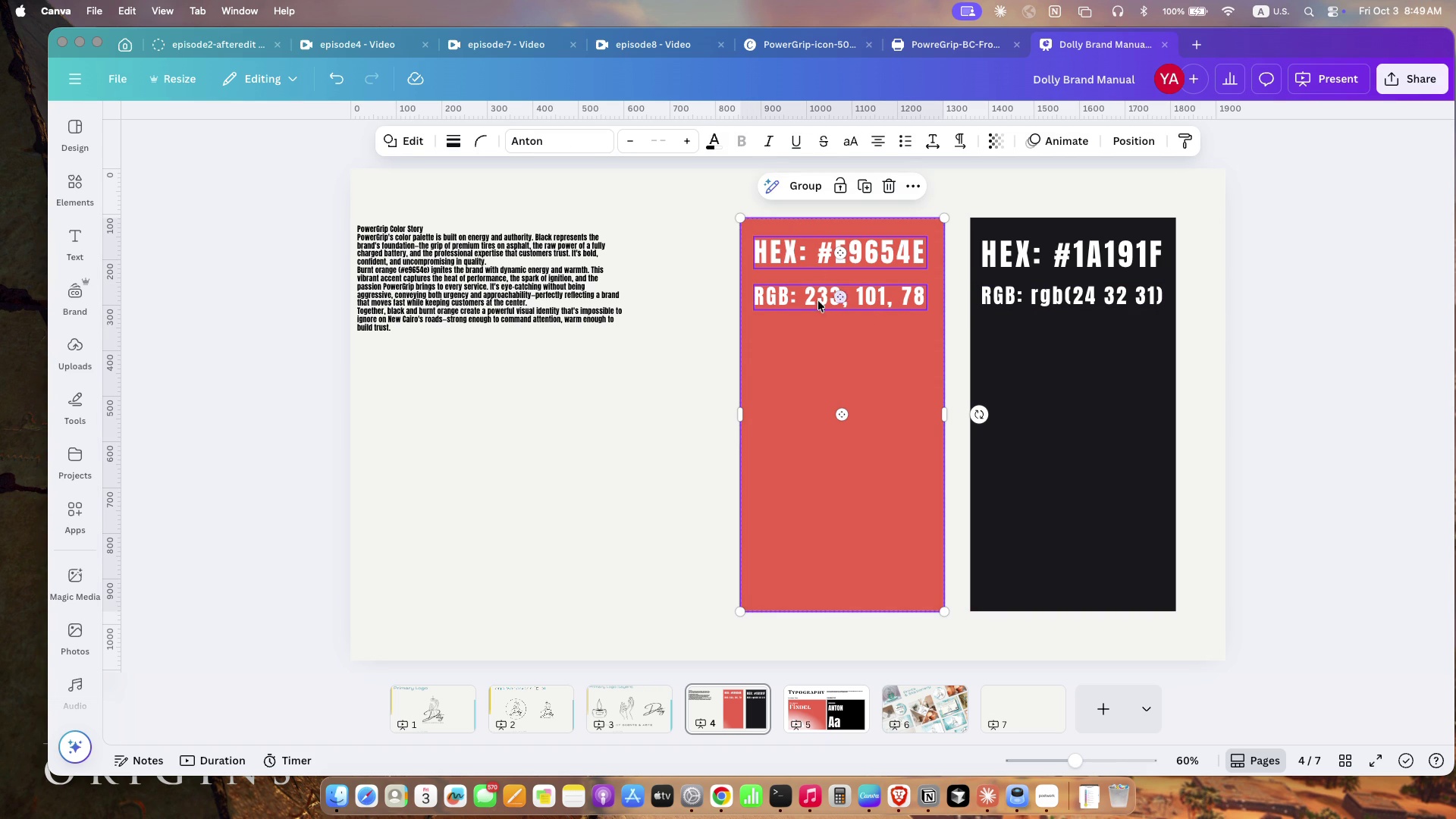 
left_click([804, 296])
 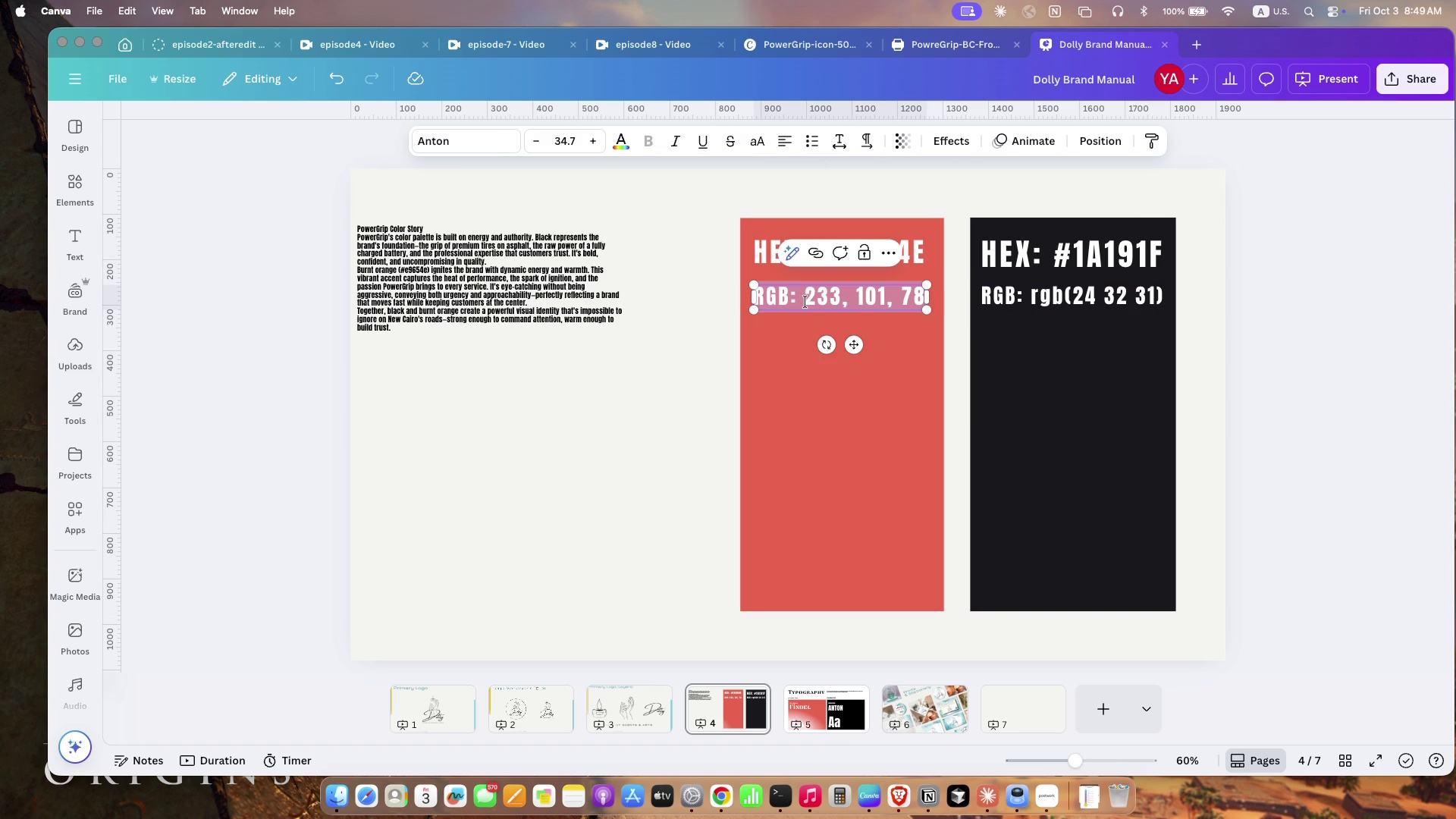 
left_click([805, 301])